 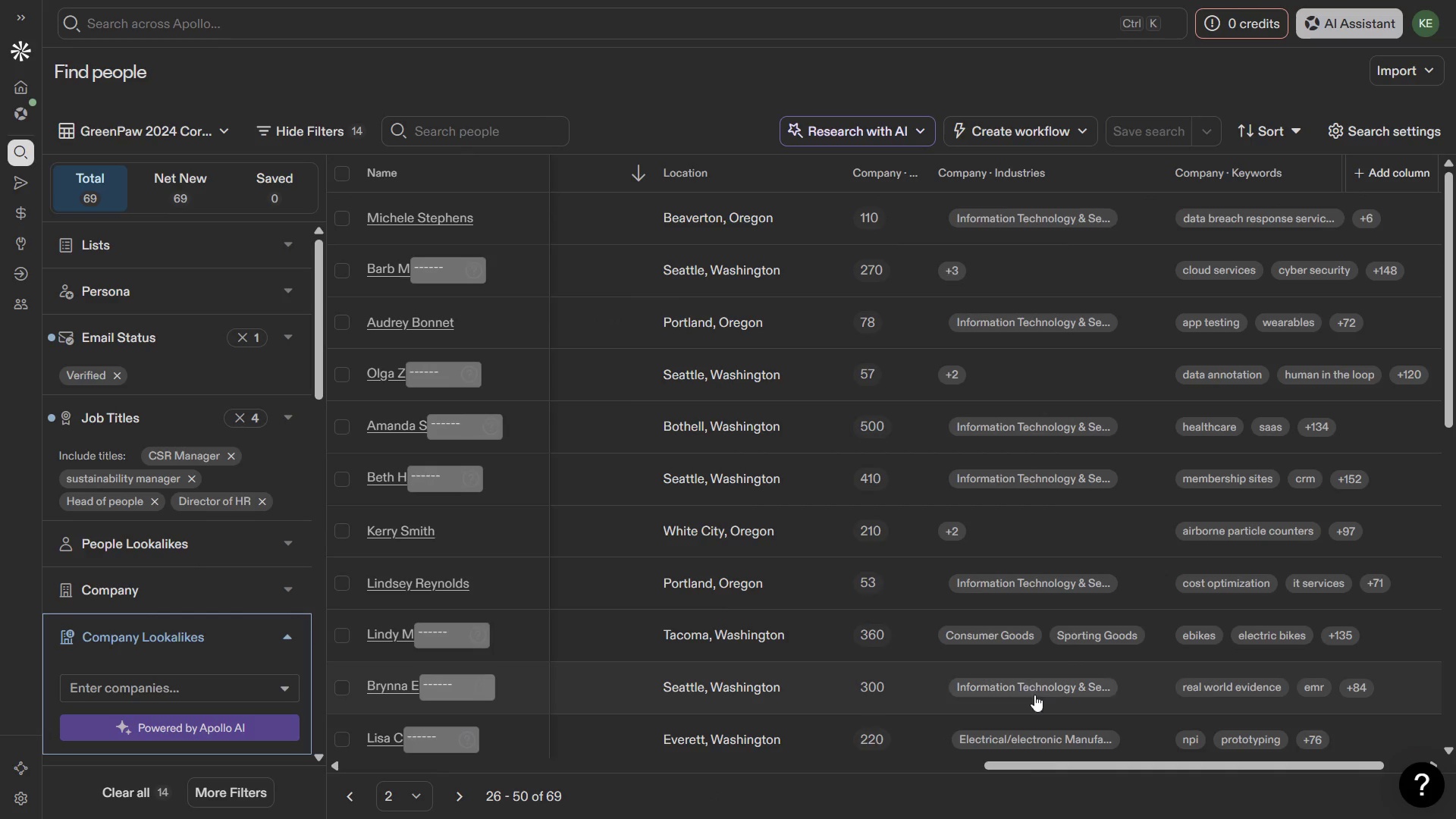 
scroll: coordinate [997, 603], scroll_direction: none, amount: 0.0
 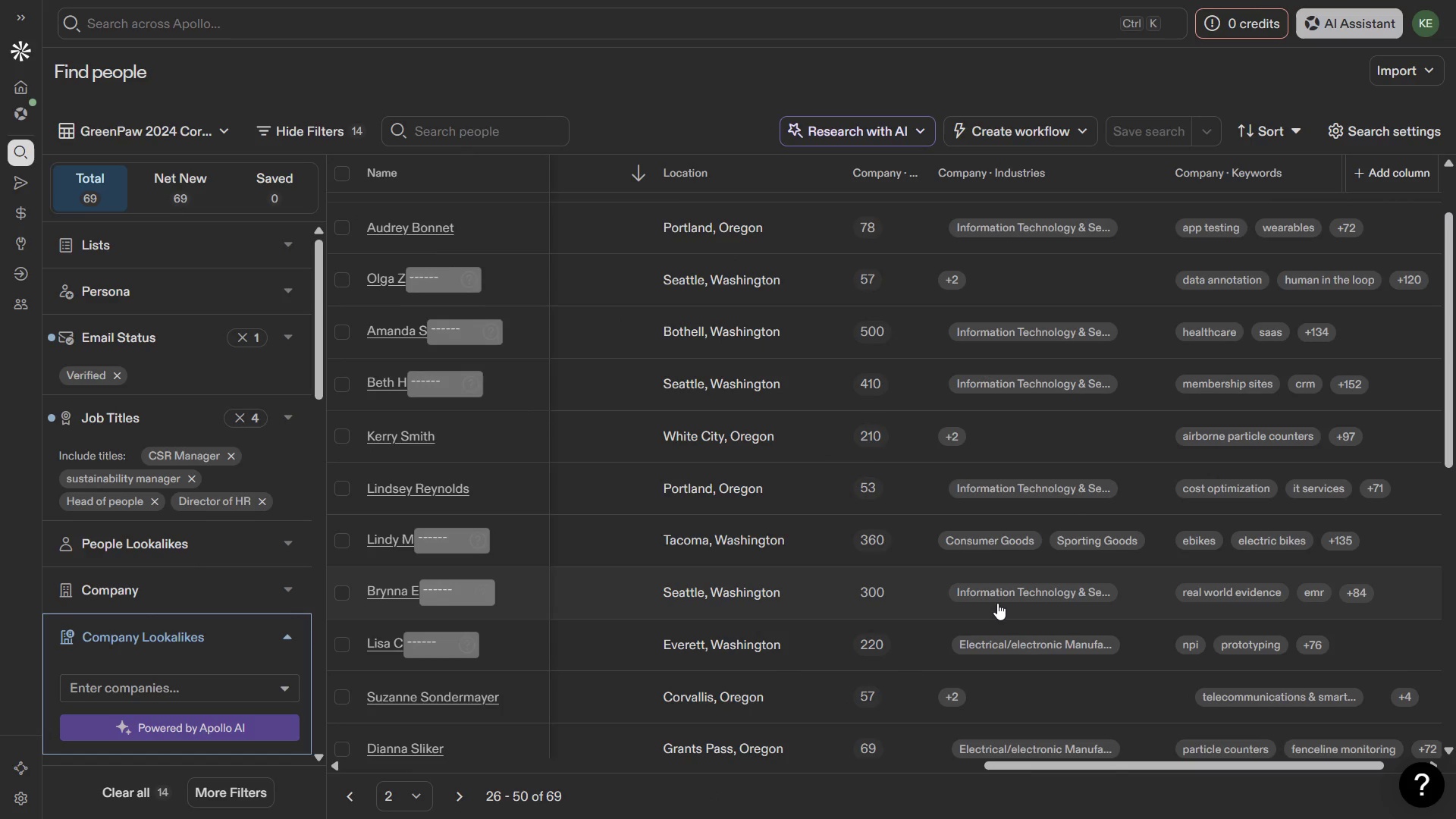 
scroll: coordinate [1003, 583], scroll_direction: down, amount: 21.0
 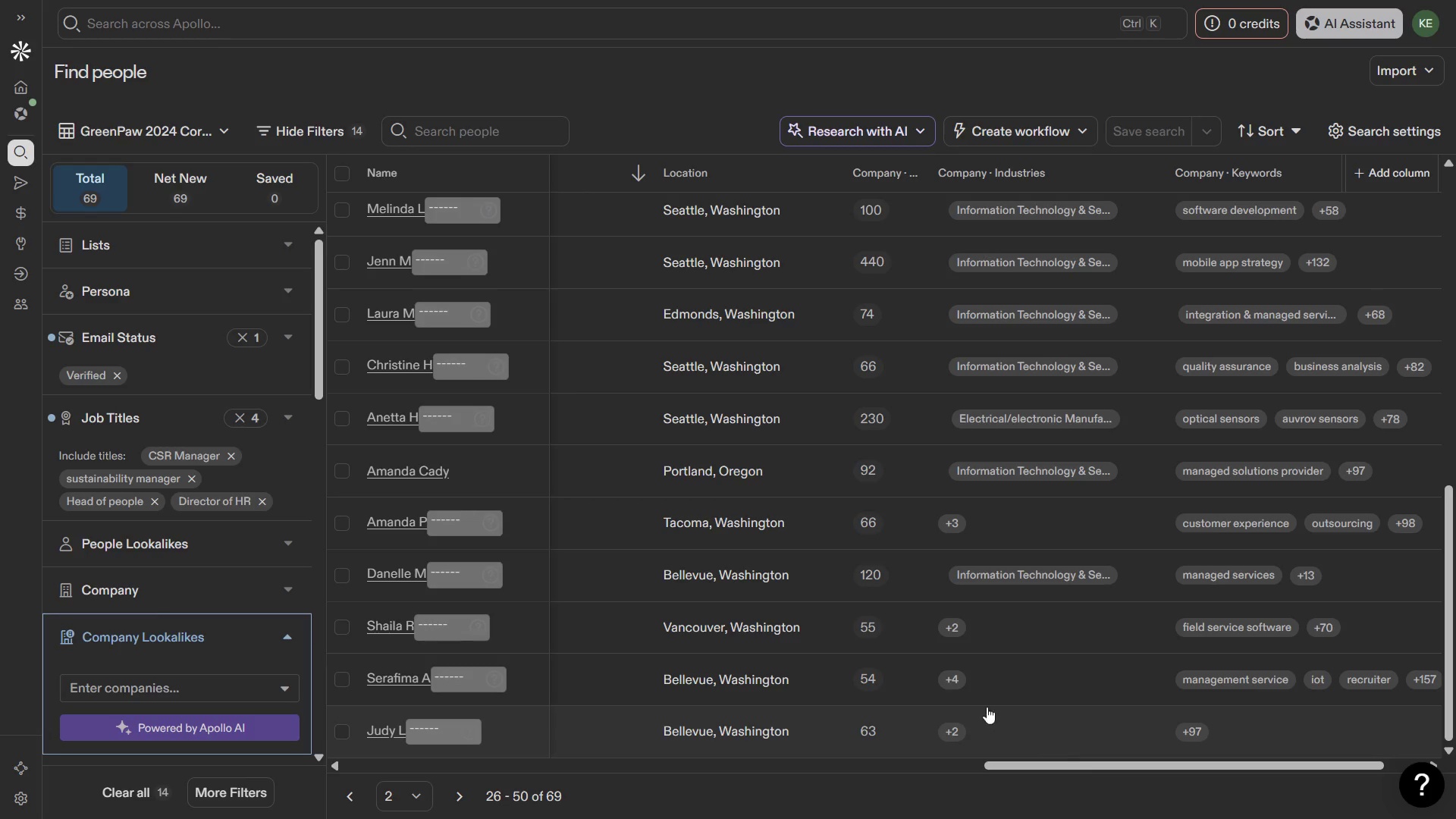 
scroll: coordinate [900, 629], scroll_direction: up, amount: 10.0
 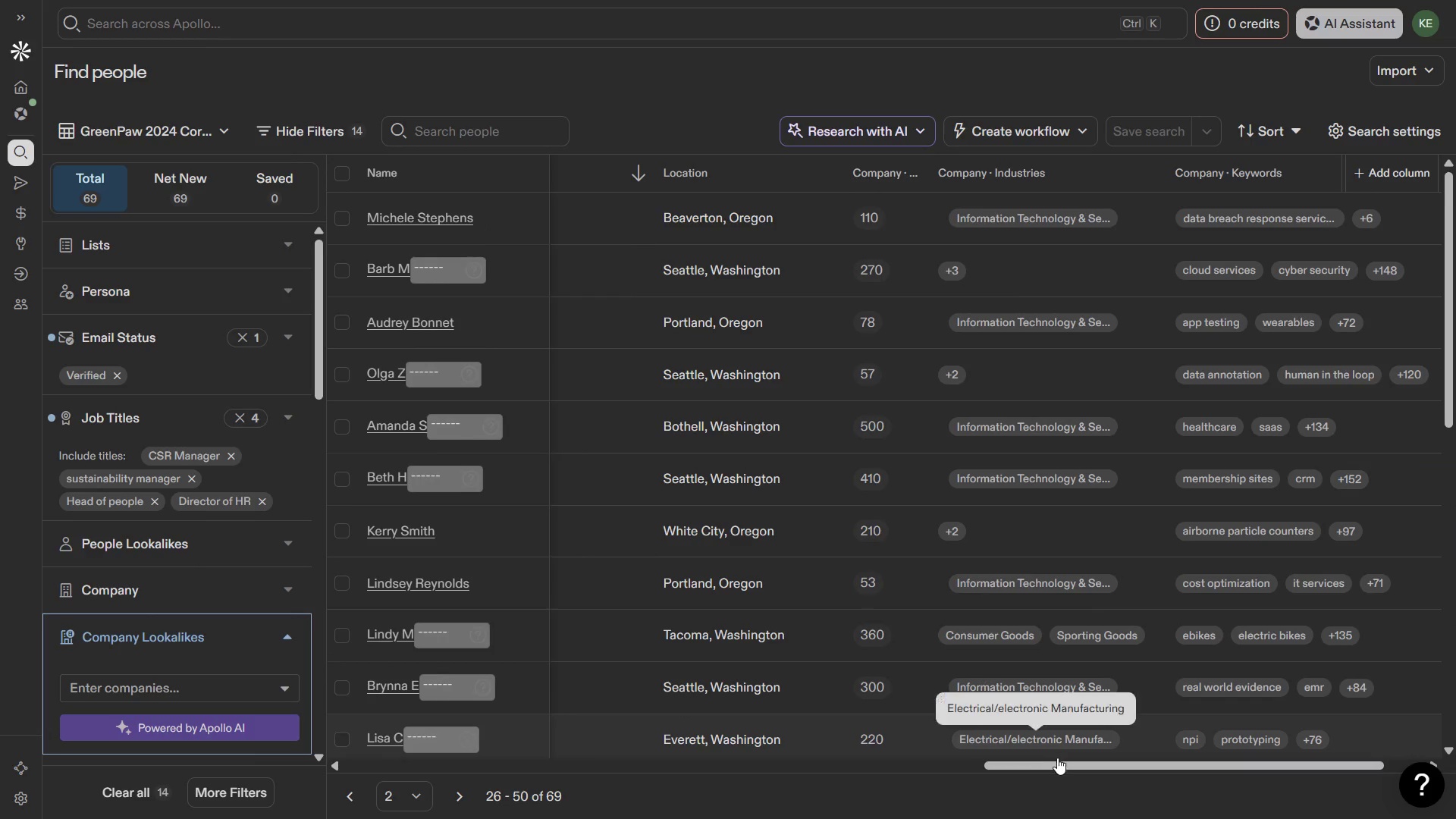 